 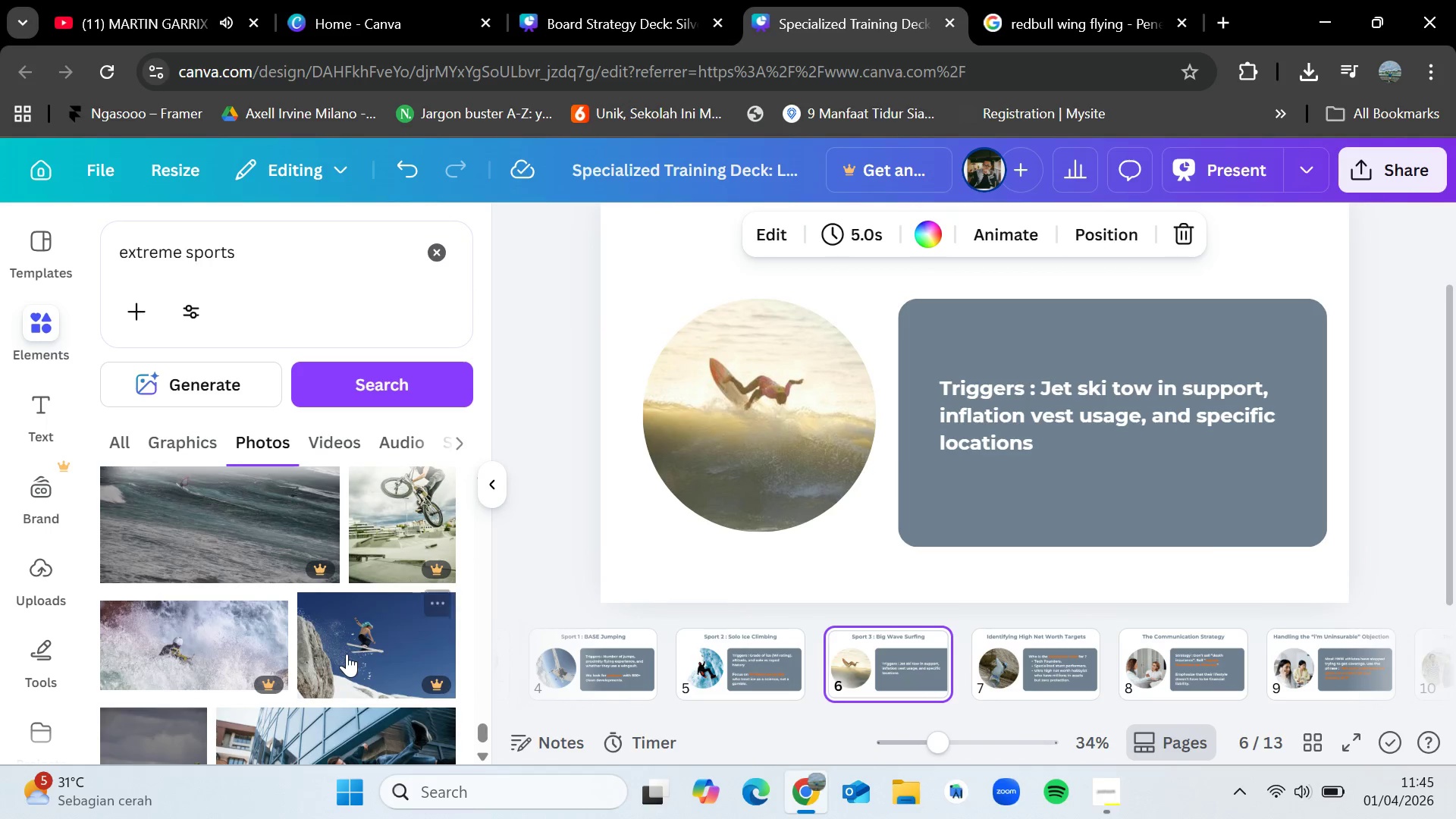 
scroll: coordinate [347, 651], scroll_direction: down, amount: 13.0
 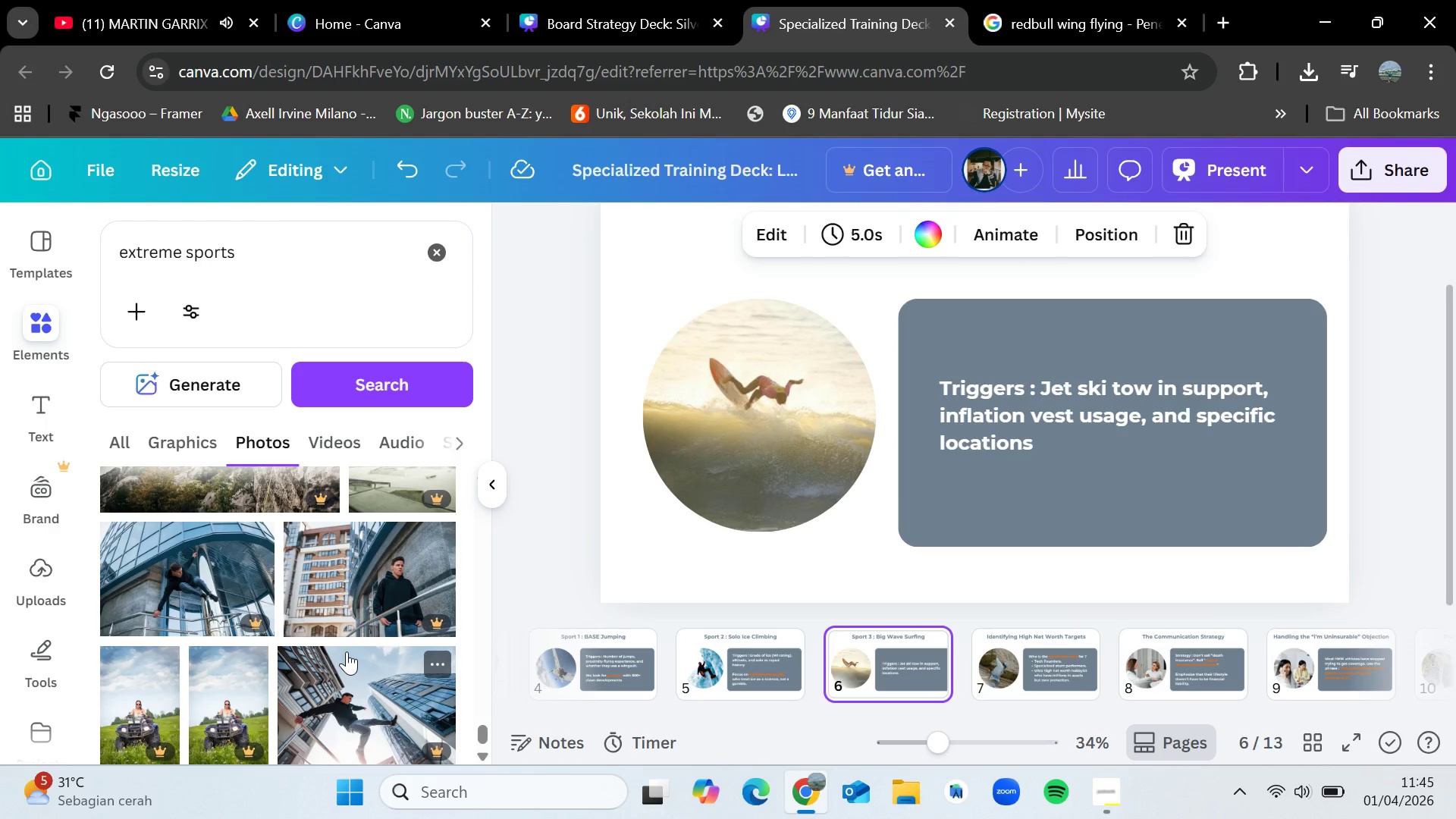 
scroll: coordinate [400, 628], scroll_direction: down, amount: 11.0
 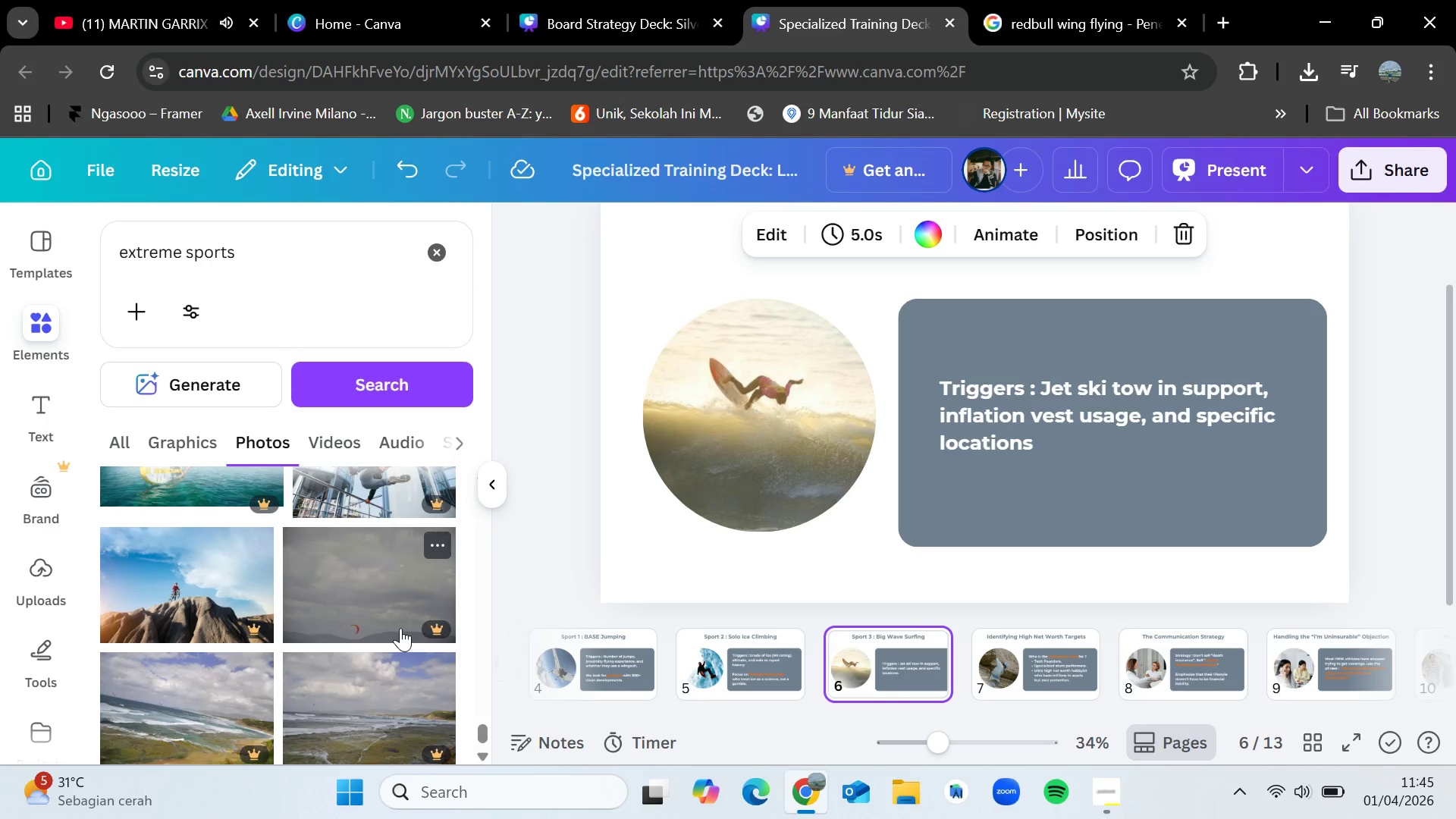 
scroll: coordinate [400, 628], scroll_direction: down, amount: 2.0
 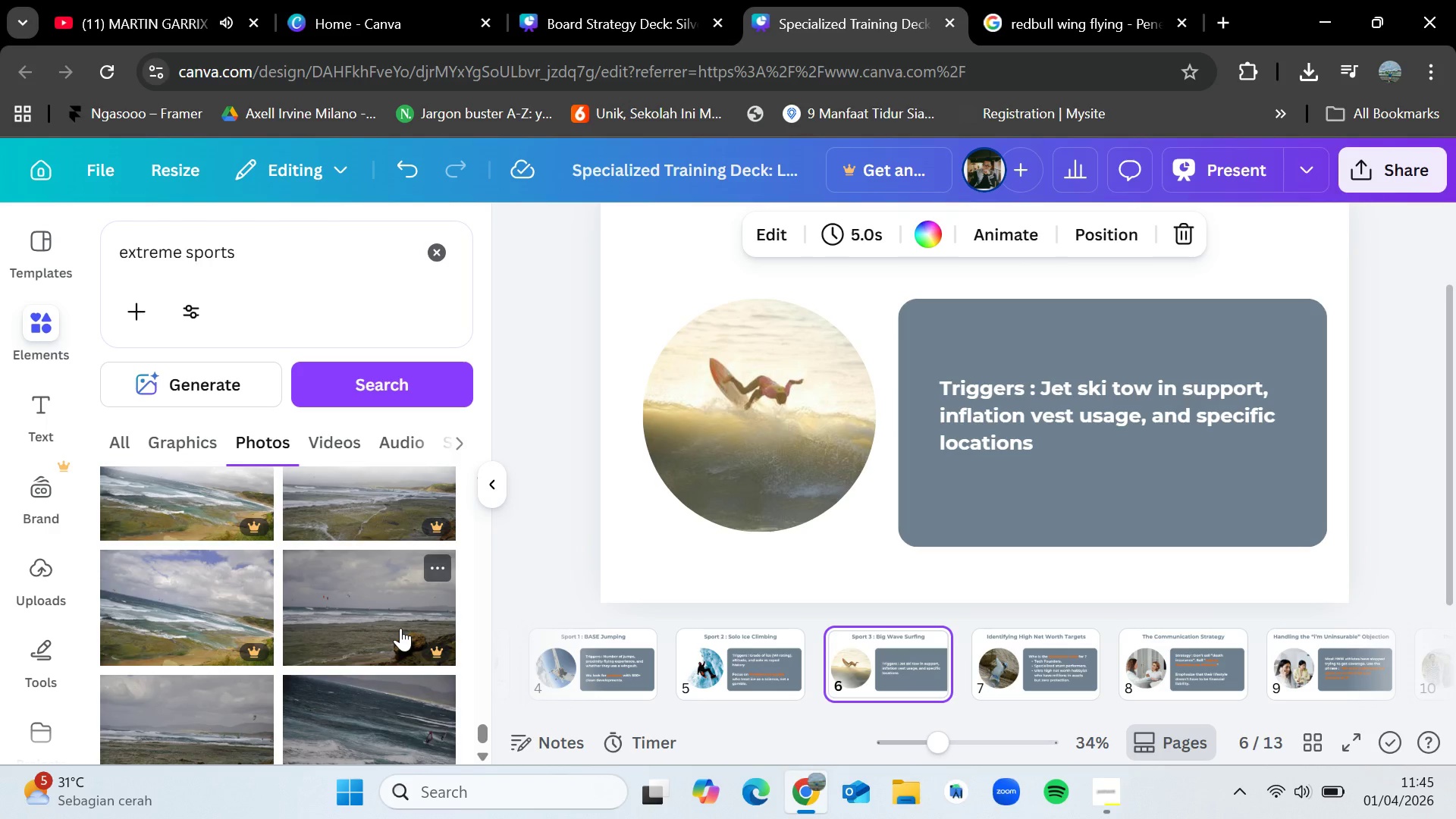 
wait(5.19)
 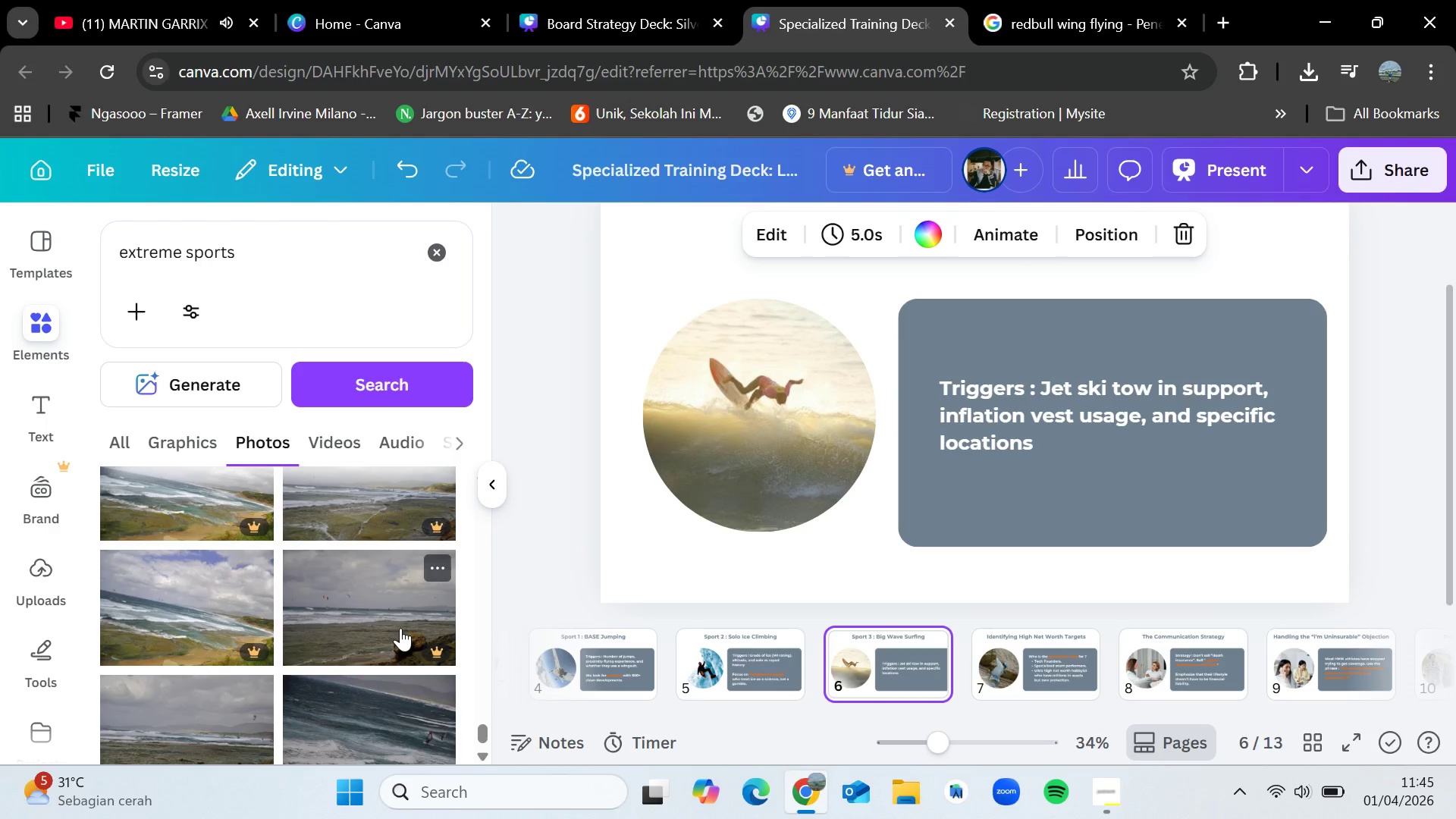 
scroll: coordinate [400, 628], scroll_direction: down, amount: 2.0
 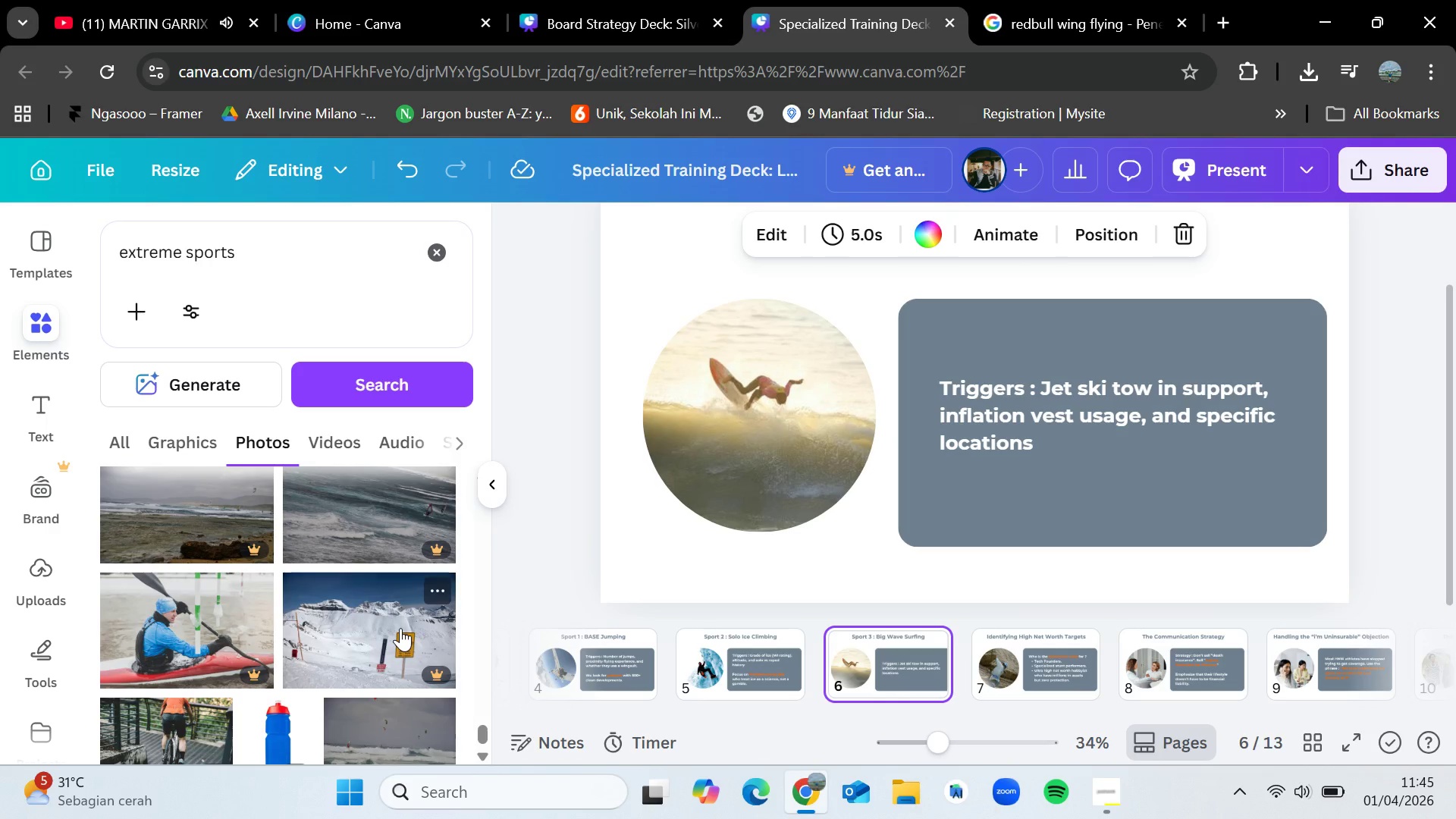 
wait(5.19)
 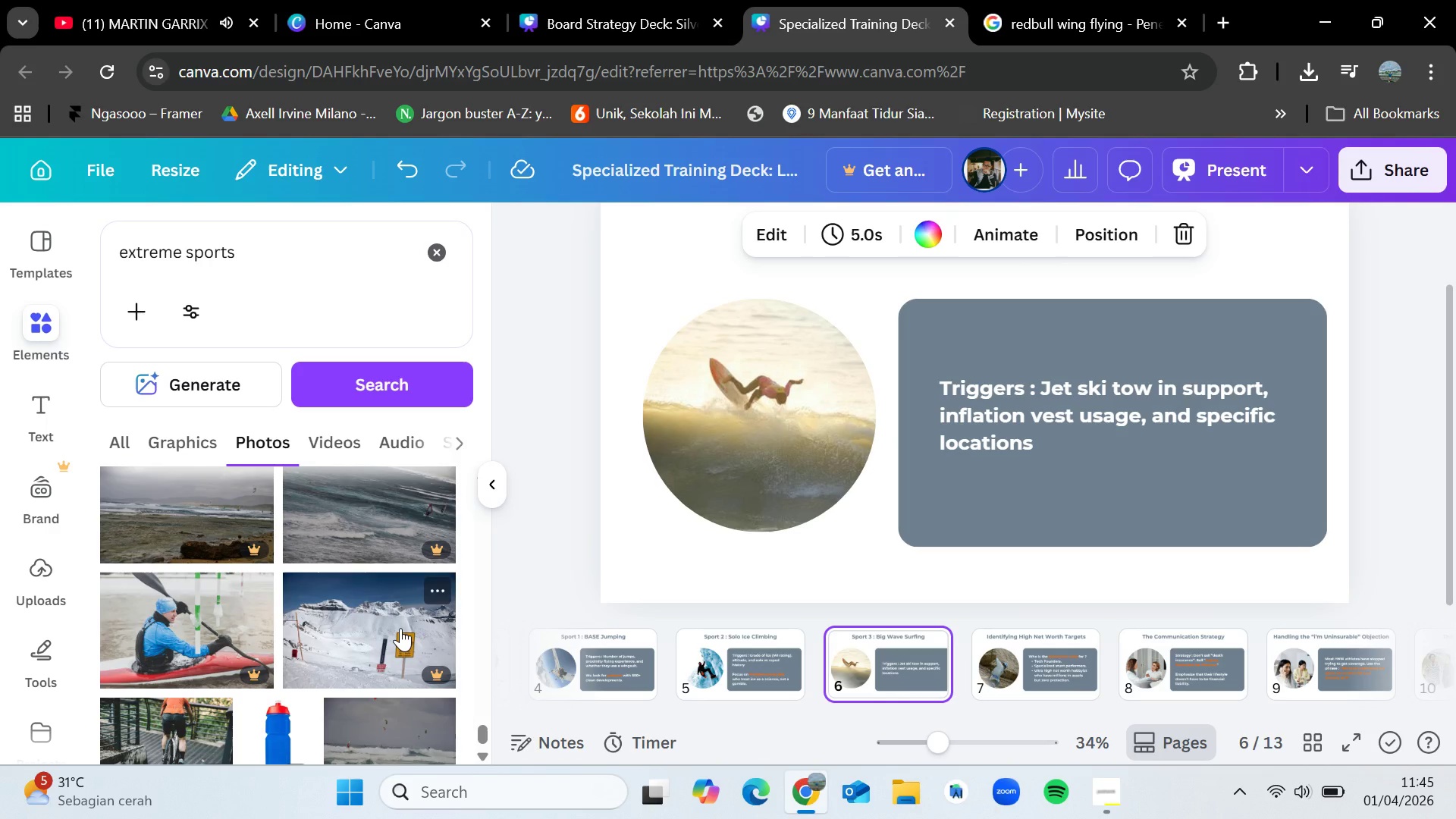 
scroll: coordinate [365, 618], scroll_direction: down, amount: 9.0
 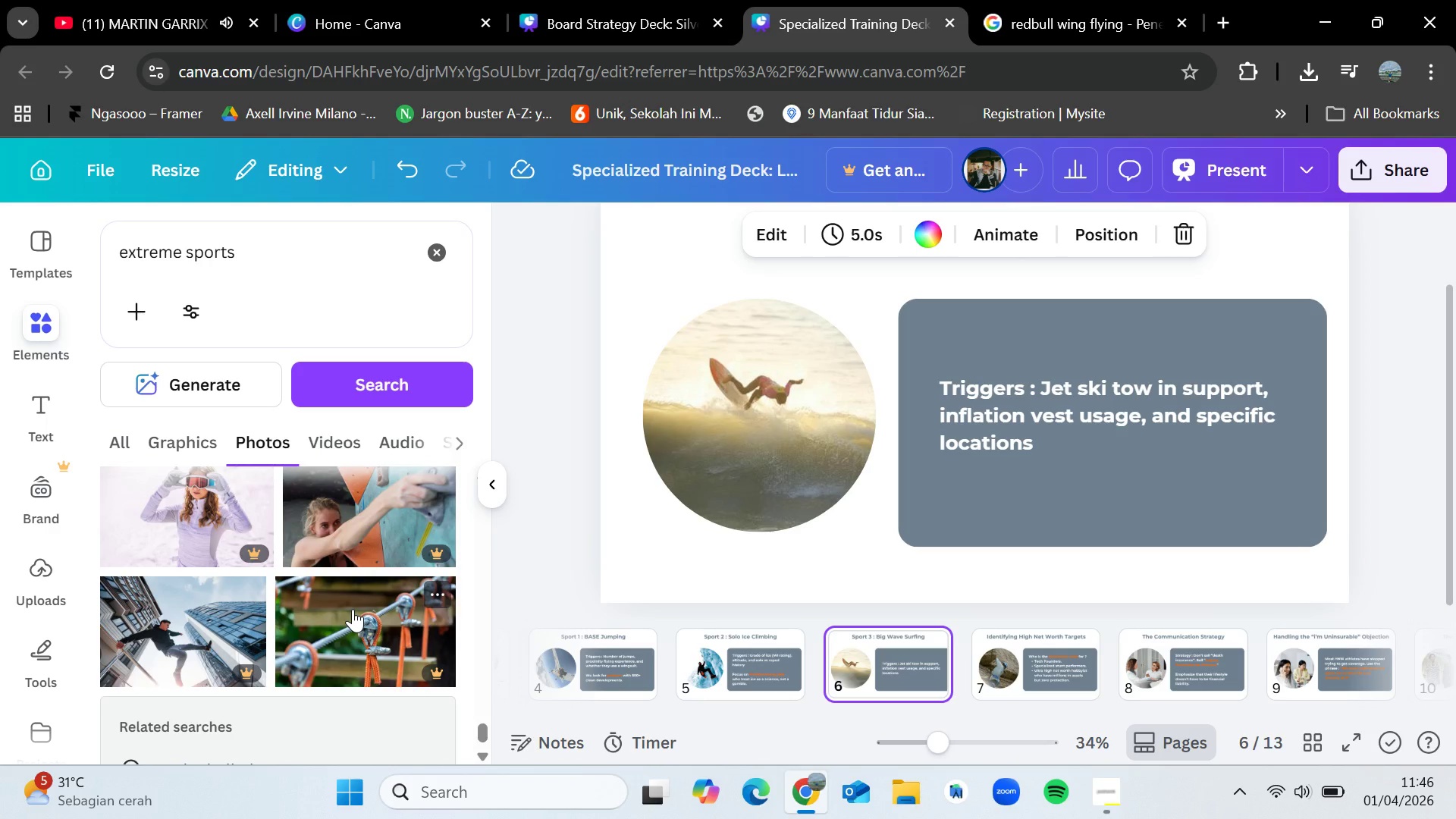 
scroll: coordinate [353, 609], scroll_direction: down, amount: 3.0
 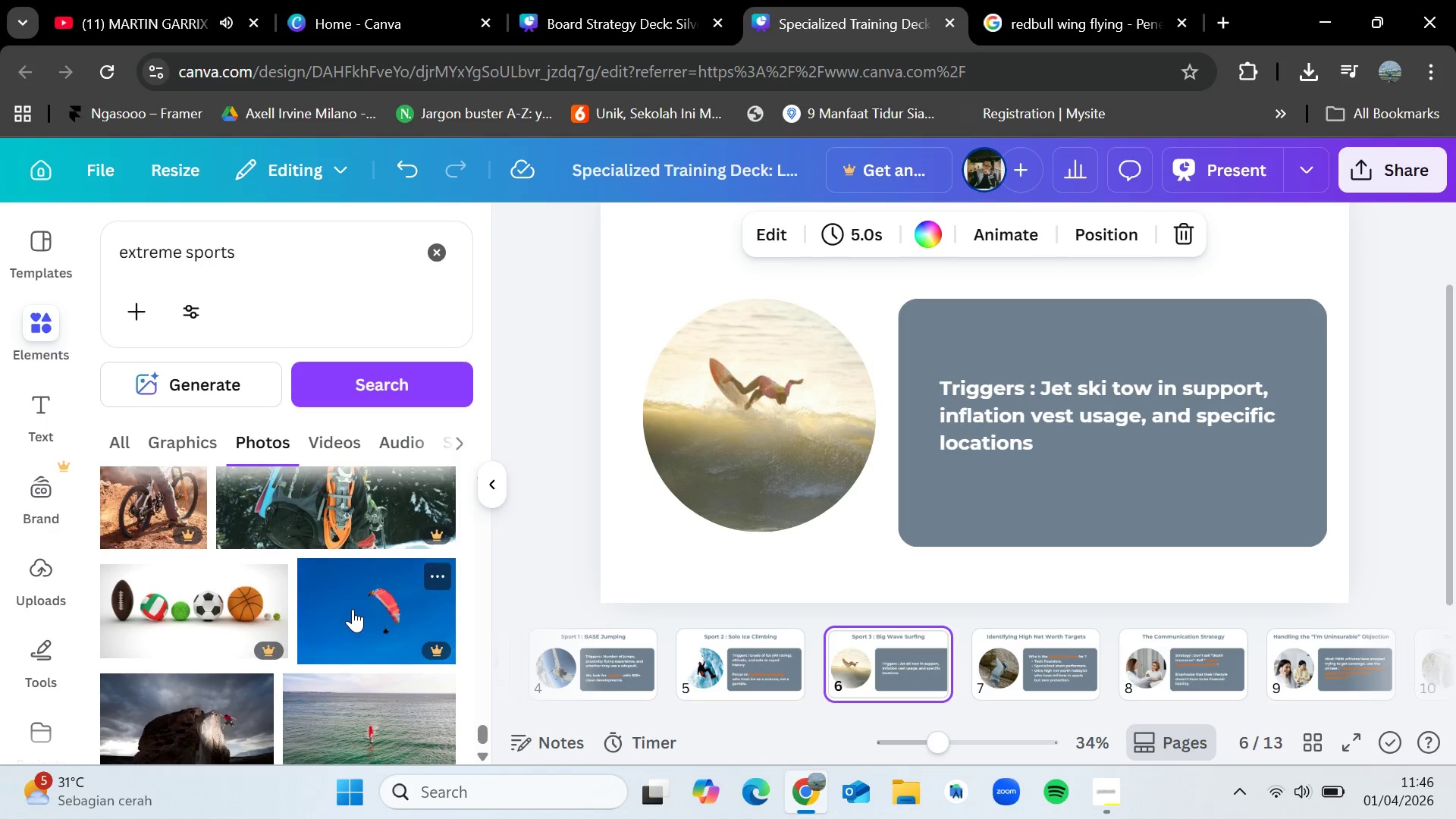 
scroll: coordinate [353, 609], scroll_direction: none, amount: 0.0
 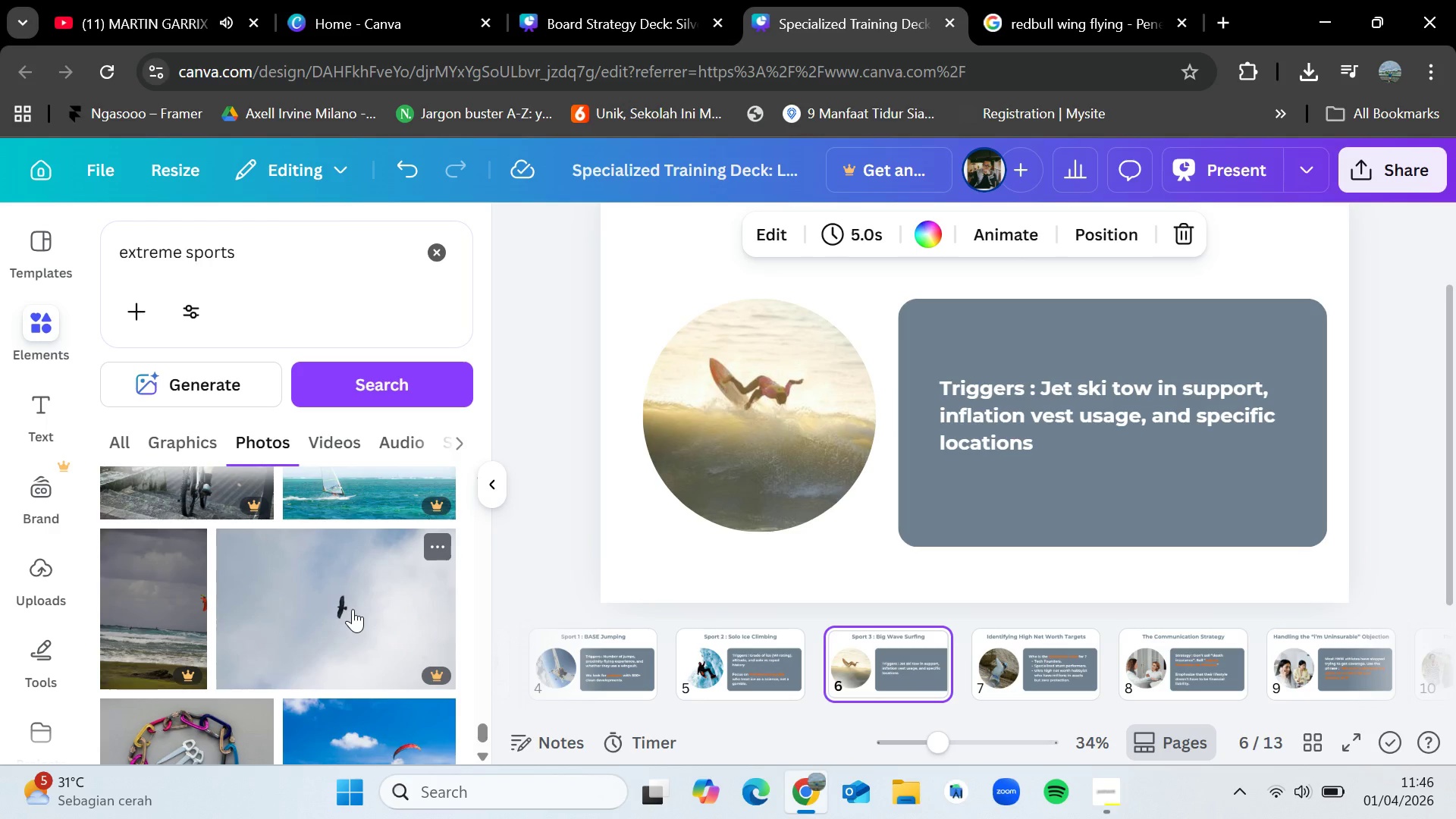 
wait(9.12)
 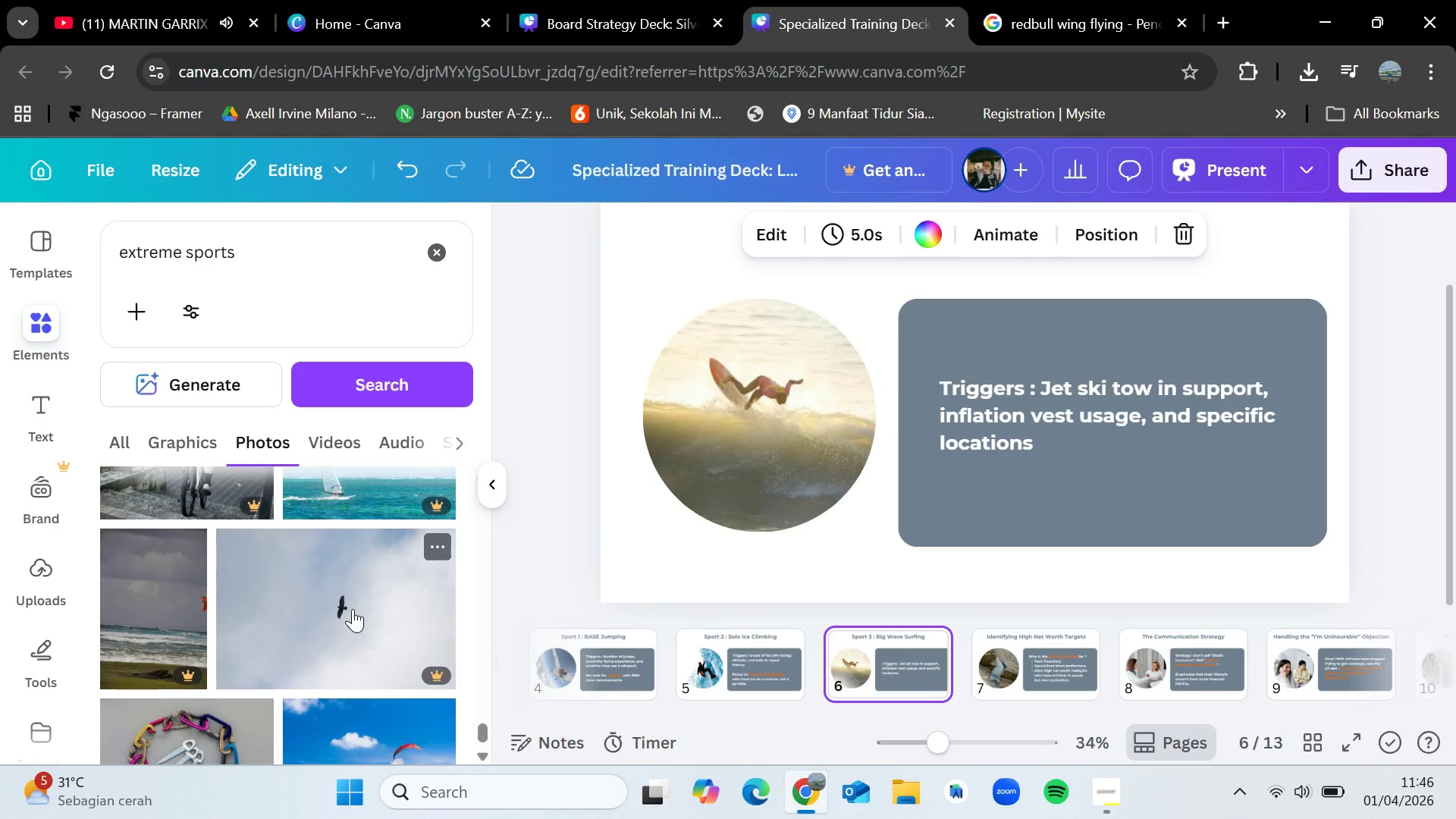 
scroll: coordinate [310, 586], scroll_direction: down, amount: 8.0
 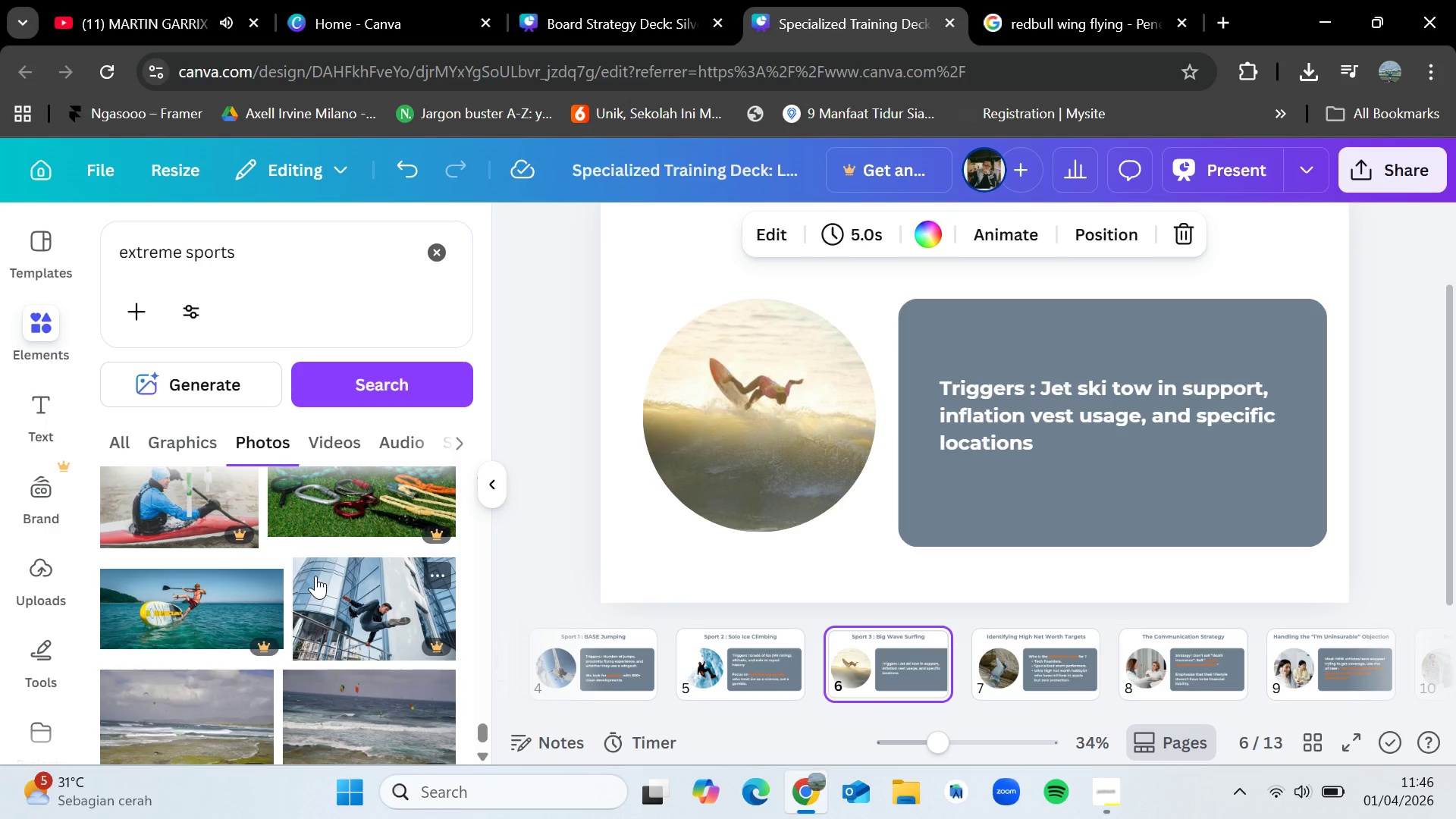 
scroll: coordinate [317, 571], scroll_direction: down, amount: 4.0
 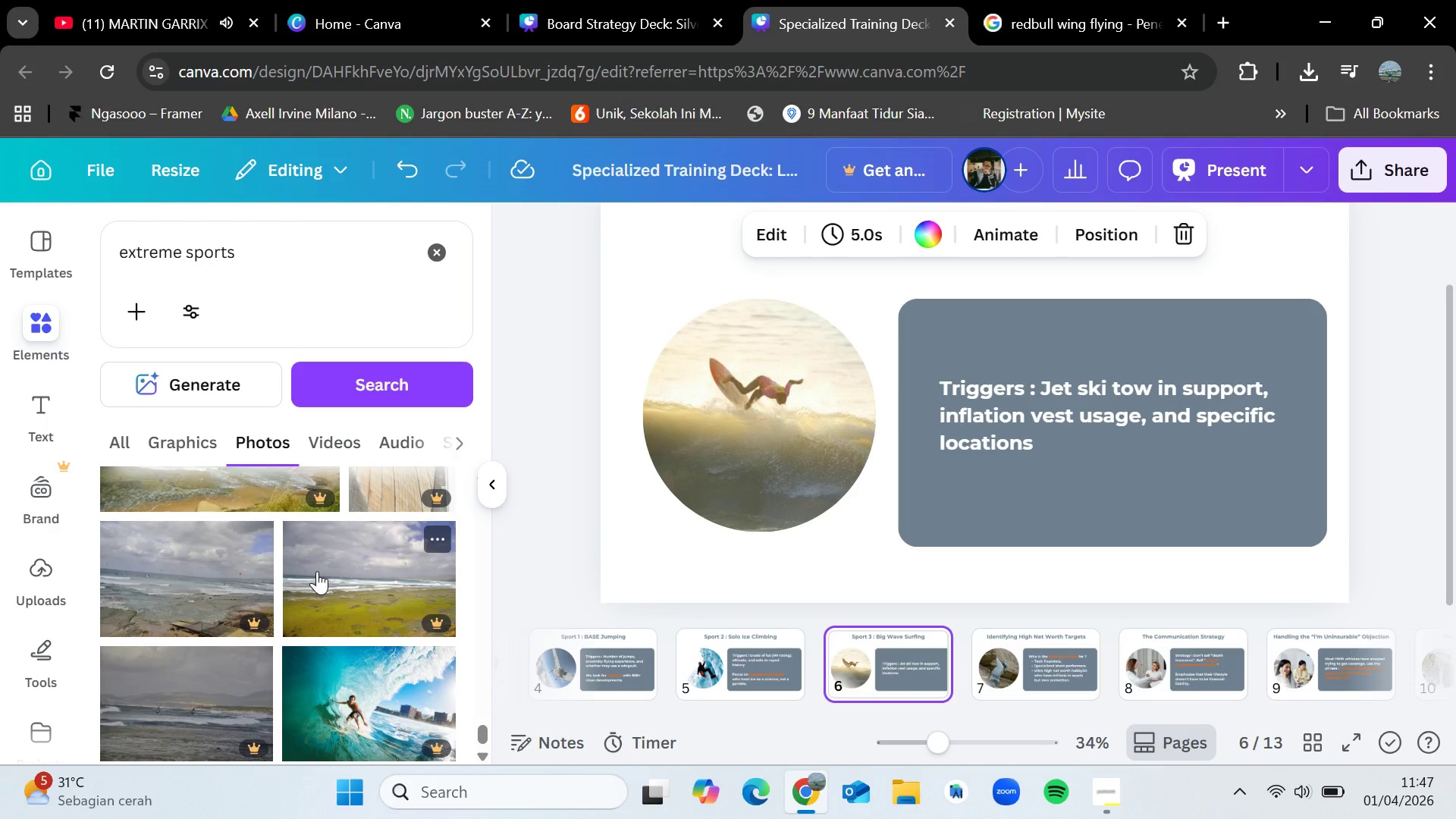 
wait(13.17)
 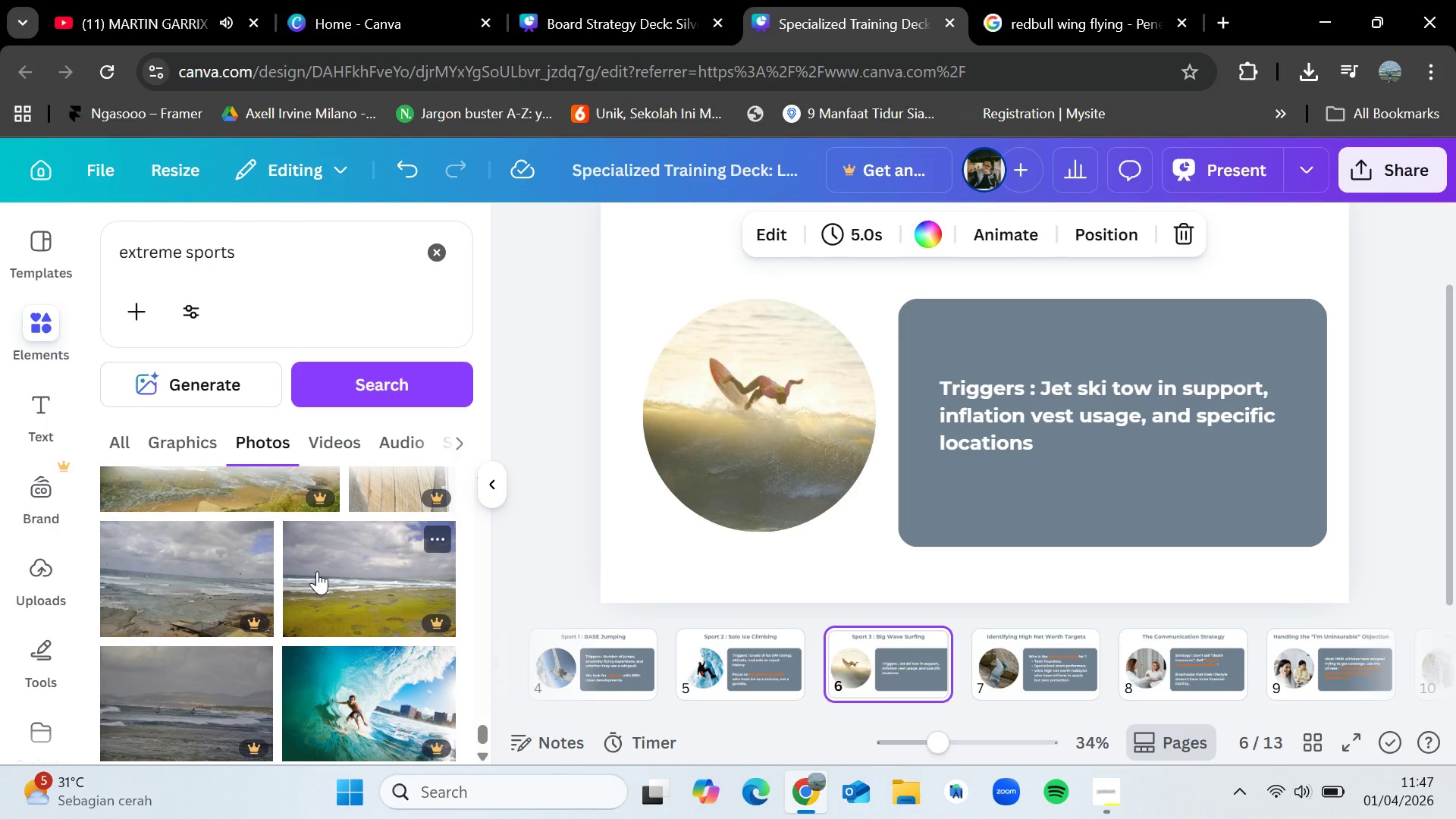 
scroll: coordinate [330, 596], scroll_direction: down, amount: 3.0
 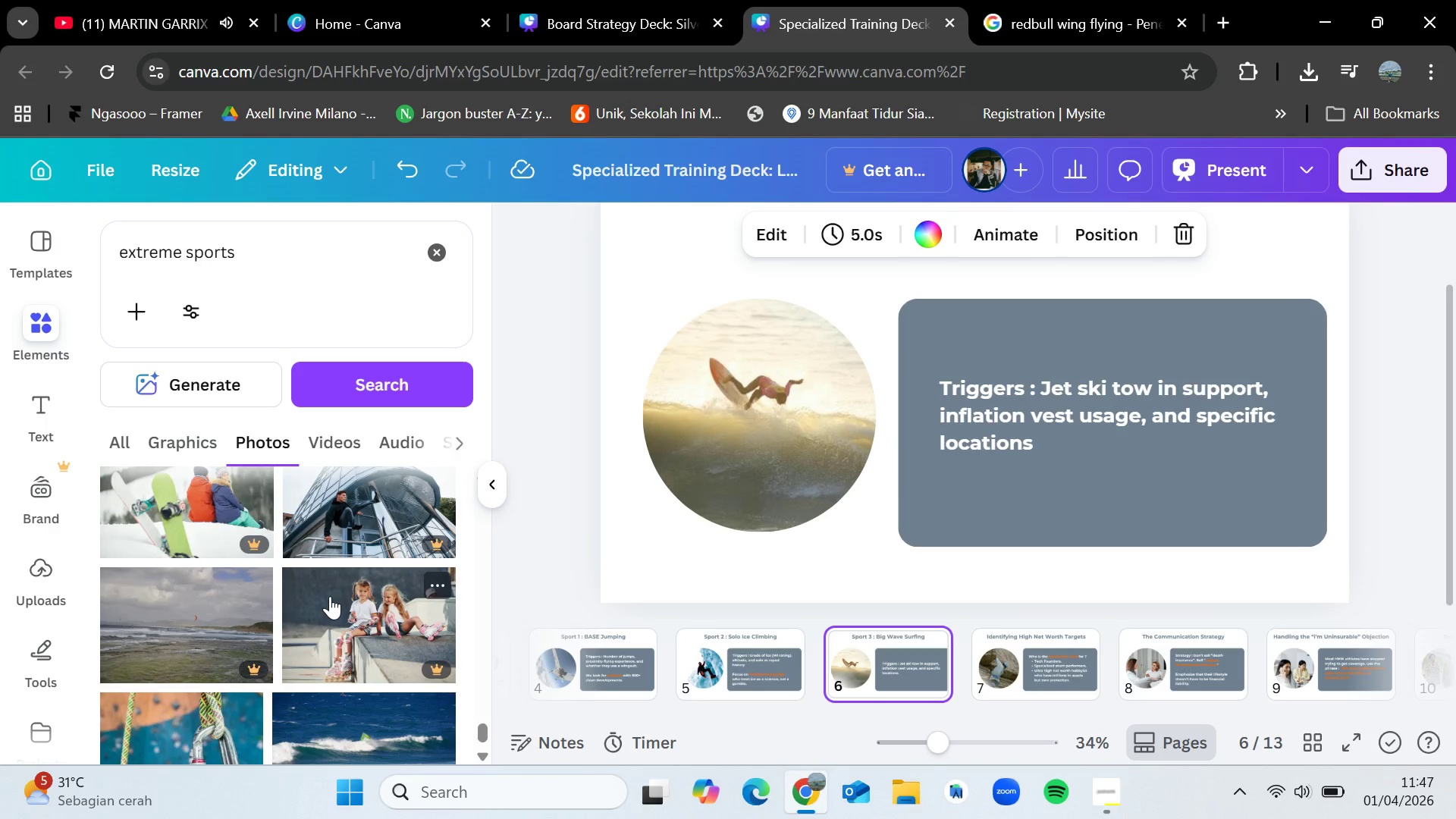 
wait(5.31)
 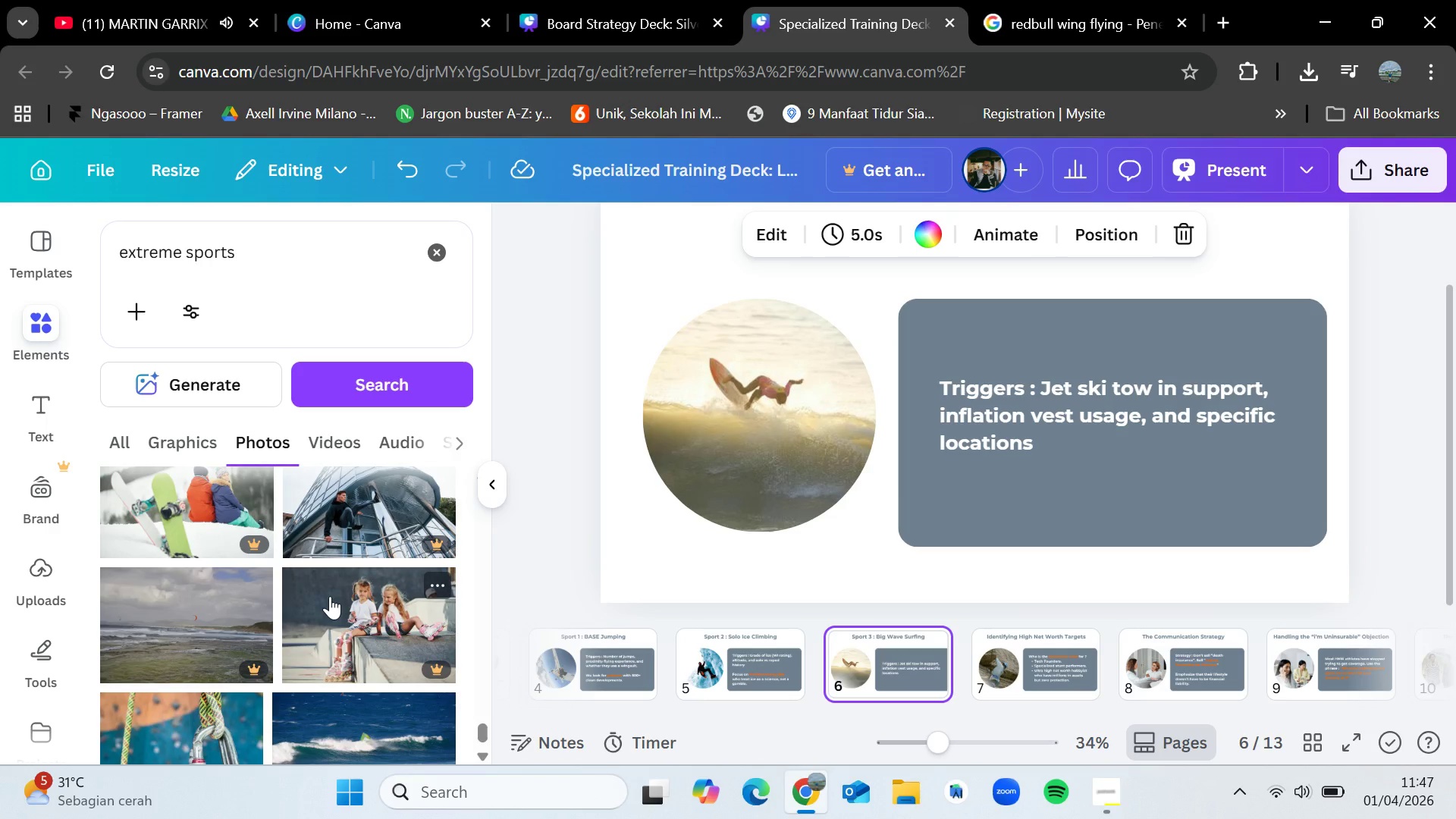 
scroll: coordinate [343, 619], scroll_direction: down, amount: 6.0
 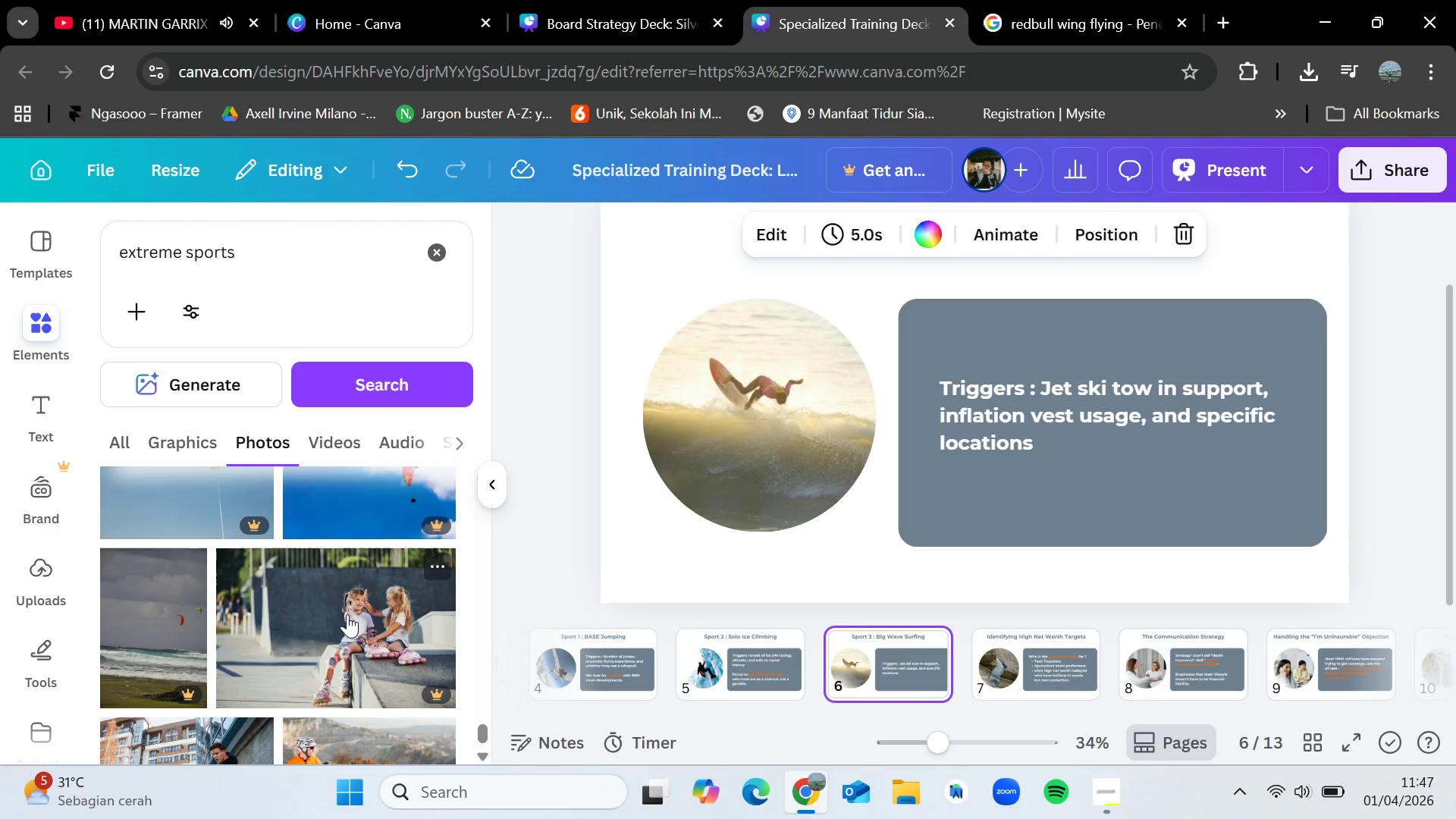 
scroll: coordinate [347, 614], scroll_direction: down, amount: 7.0
 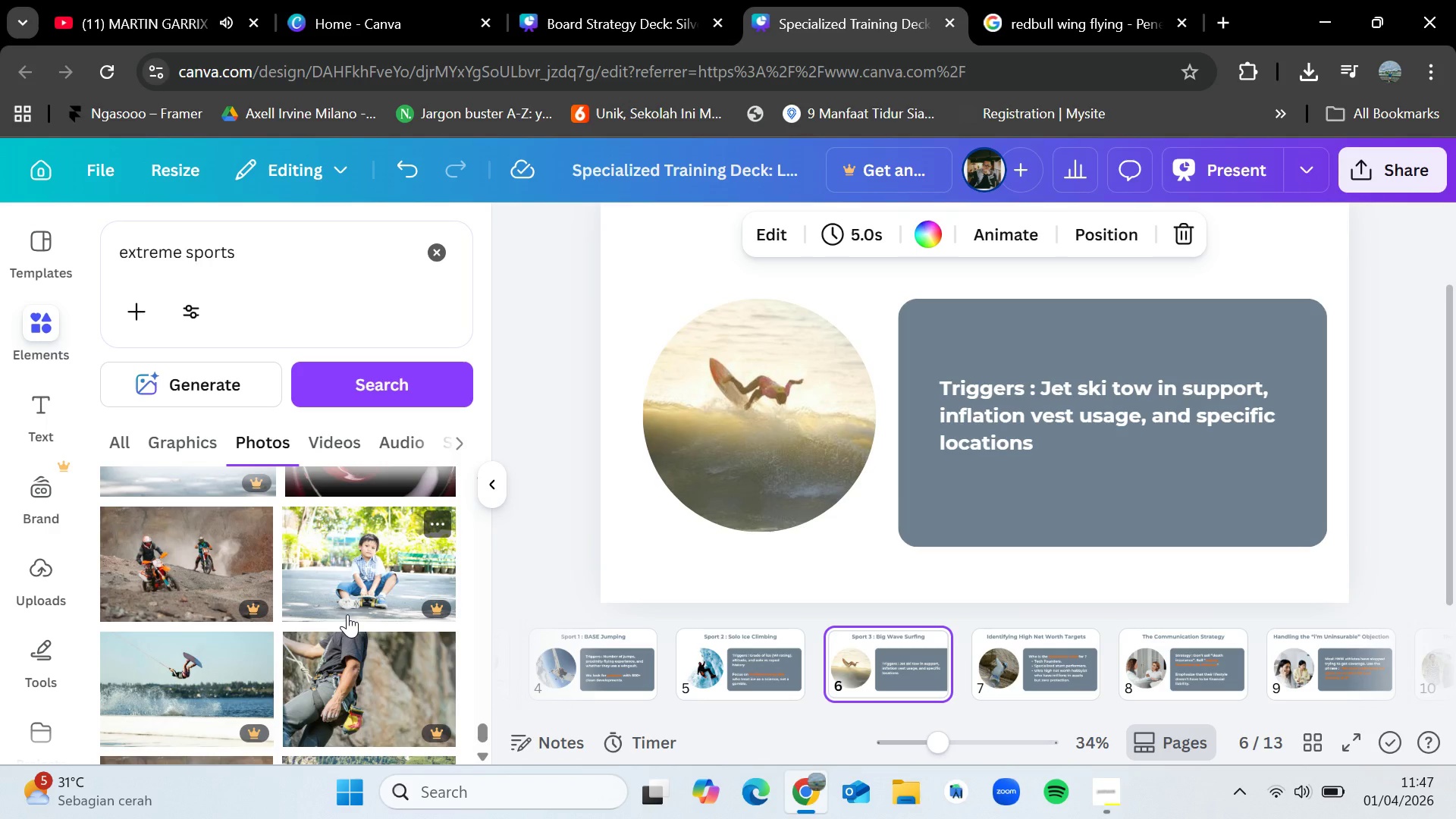 
wait(5.78)
 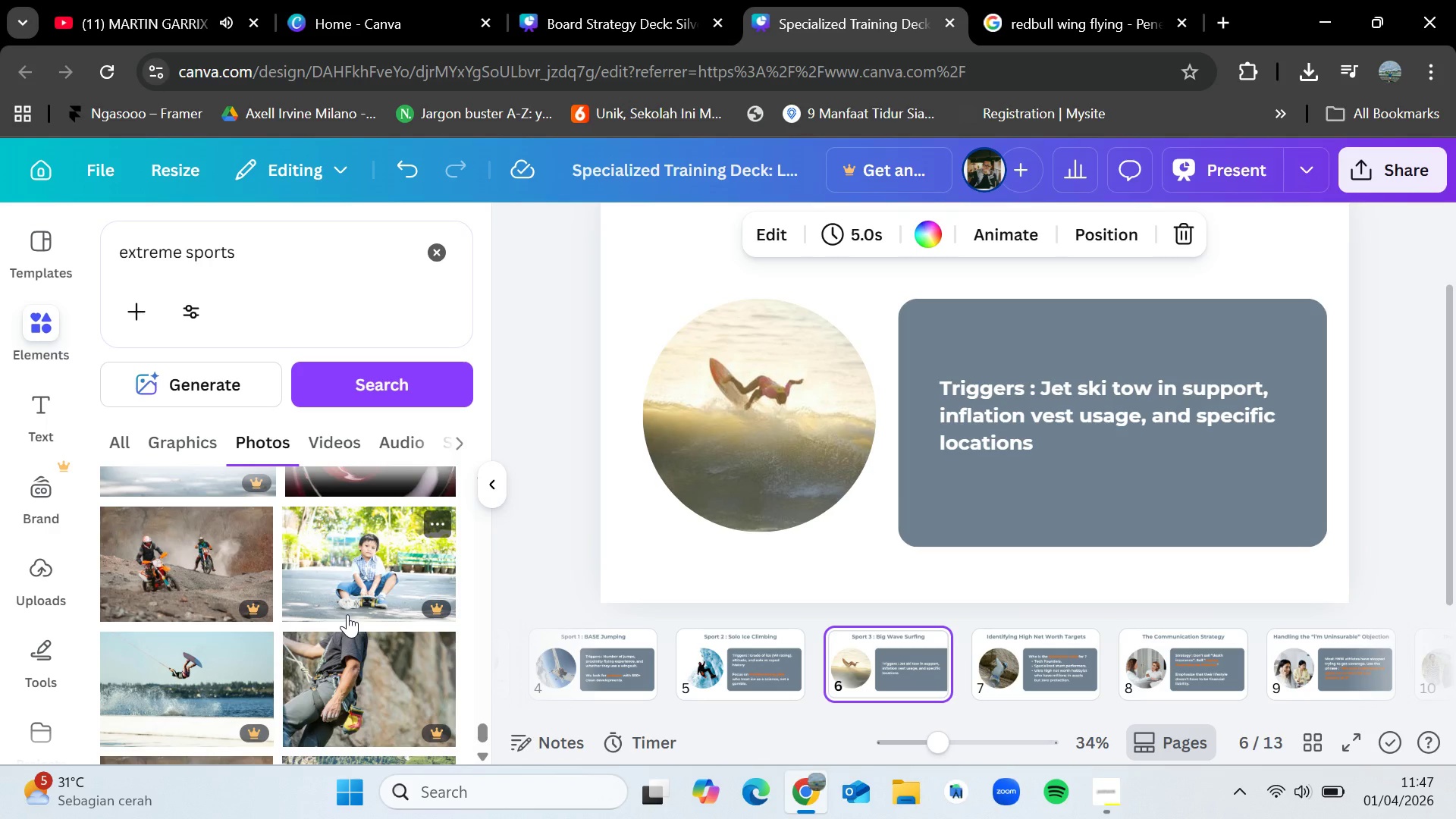 
scroll: coordinate [334, 651], scroll_direction: down, amount: 12.0
 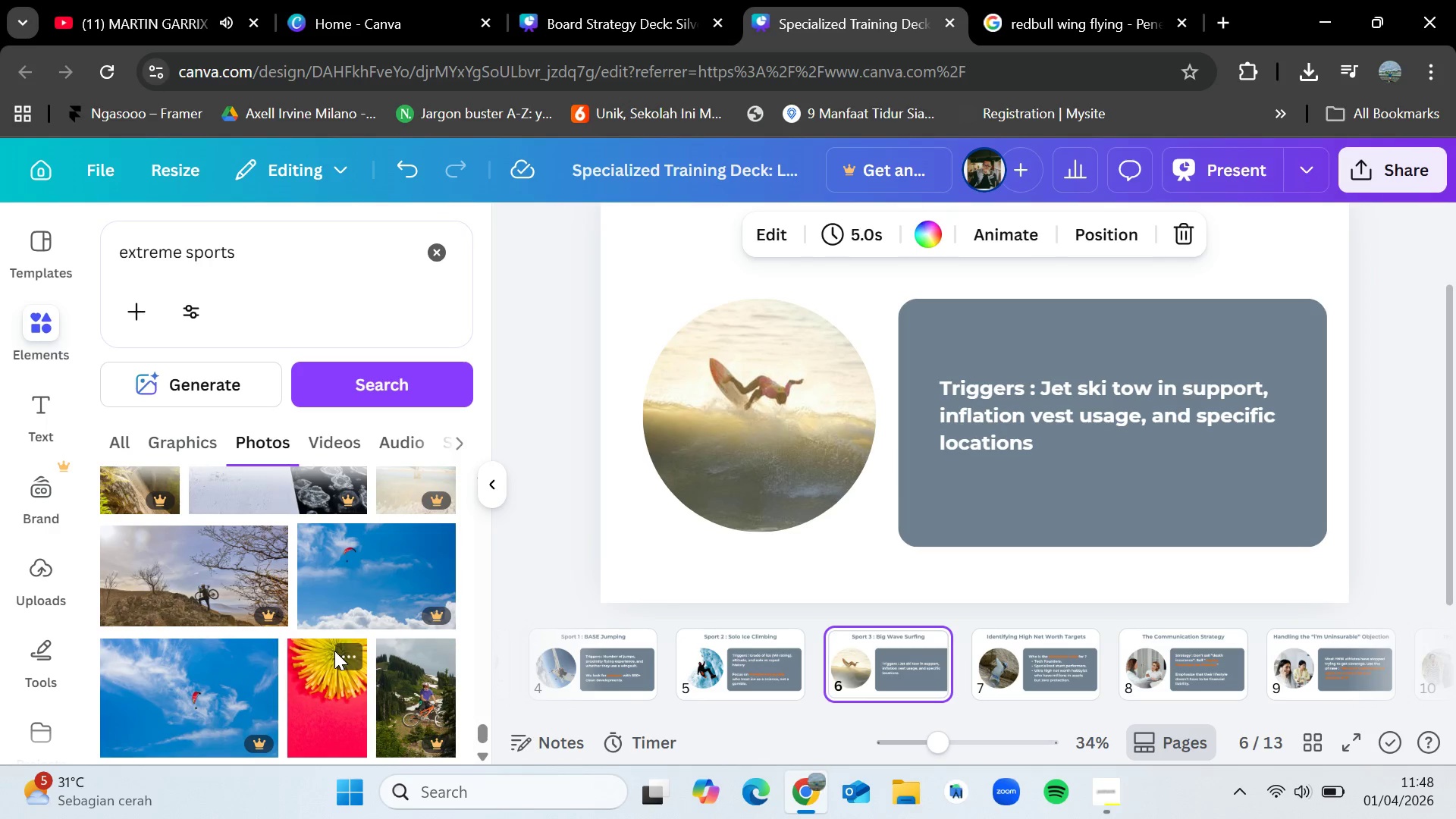 
scroll: coordinate [347, 608], scroll_direction: down, amount: 5.0
 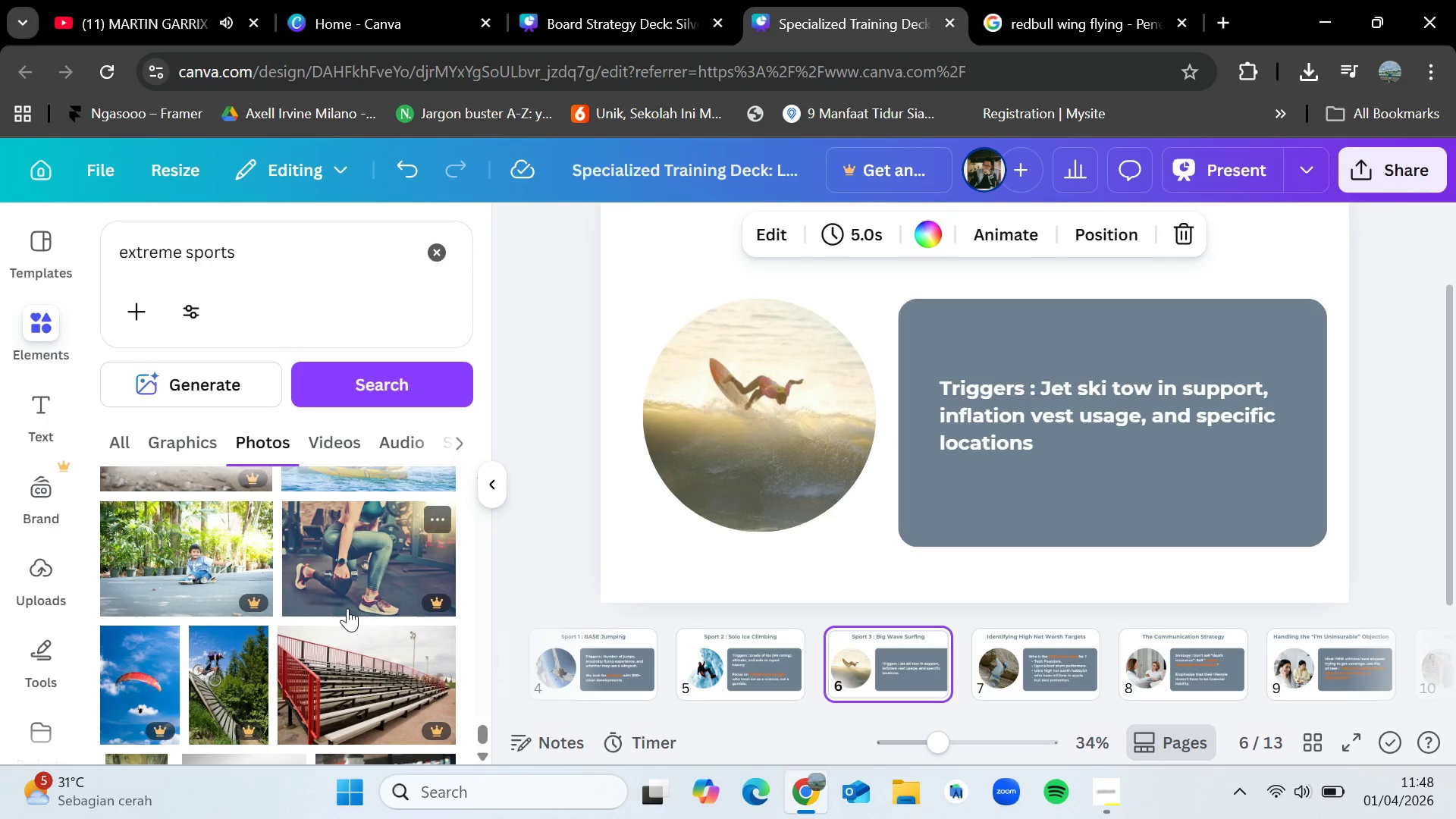 
scroll: coordinate [355, 608], scroll_direction: up, amount: 4.0
 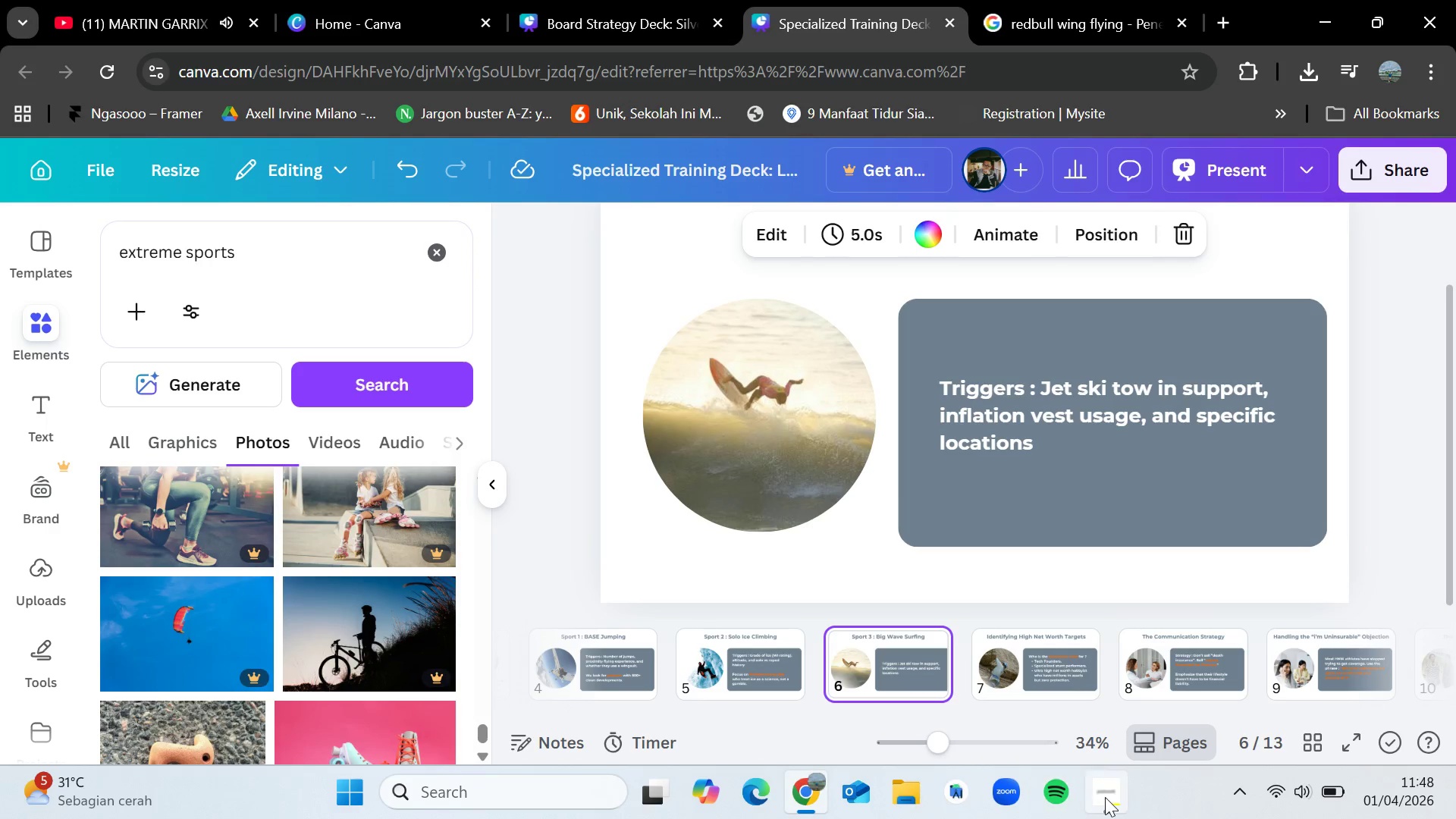 
left_click([1106, 796])